 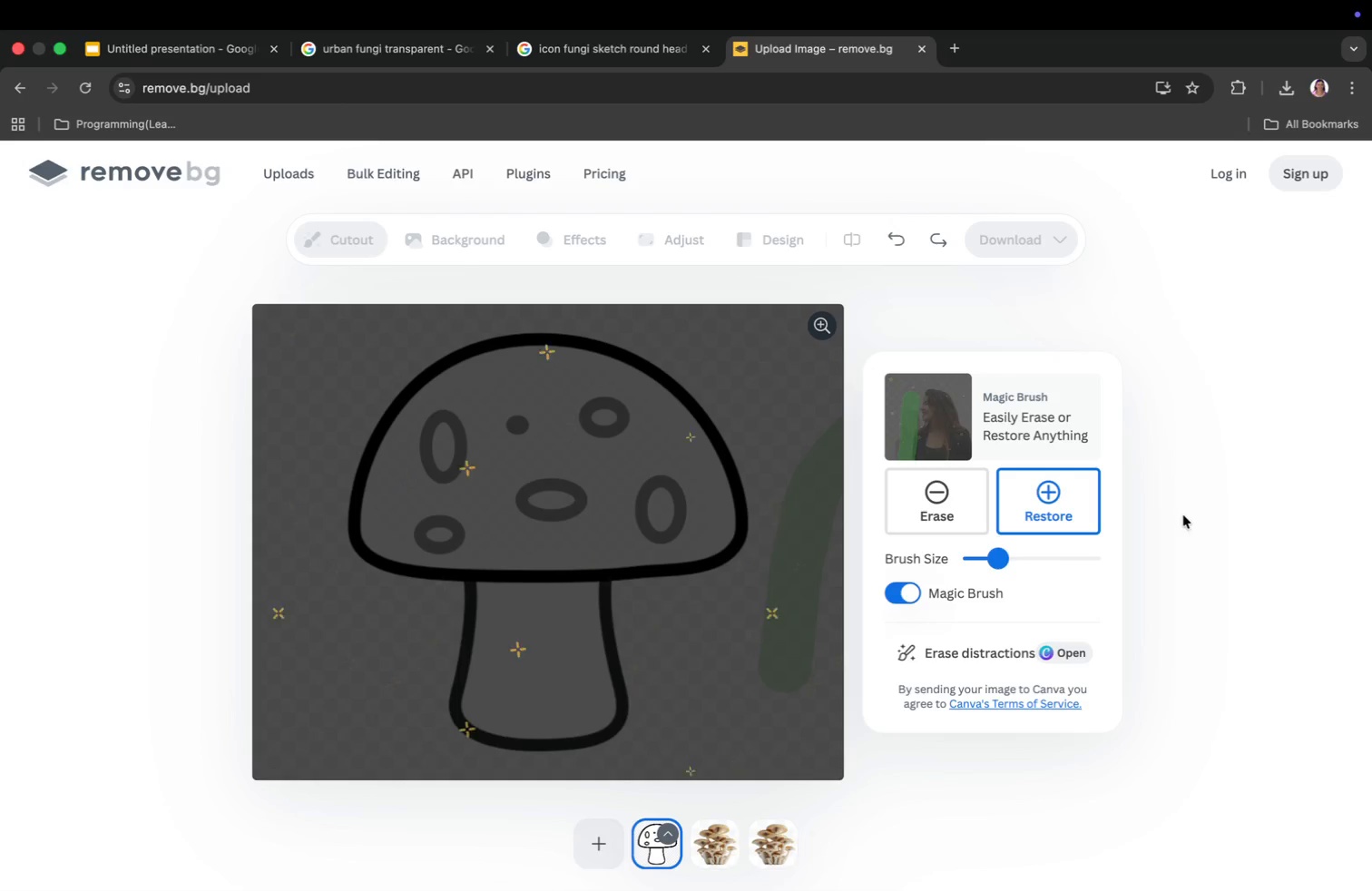 
left_click([593, 62])
 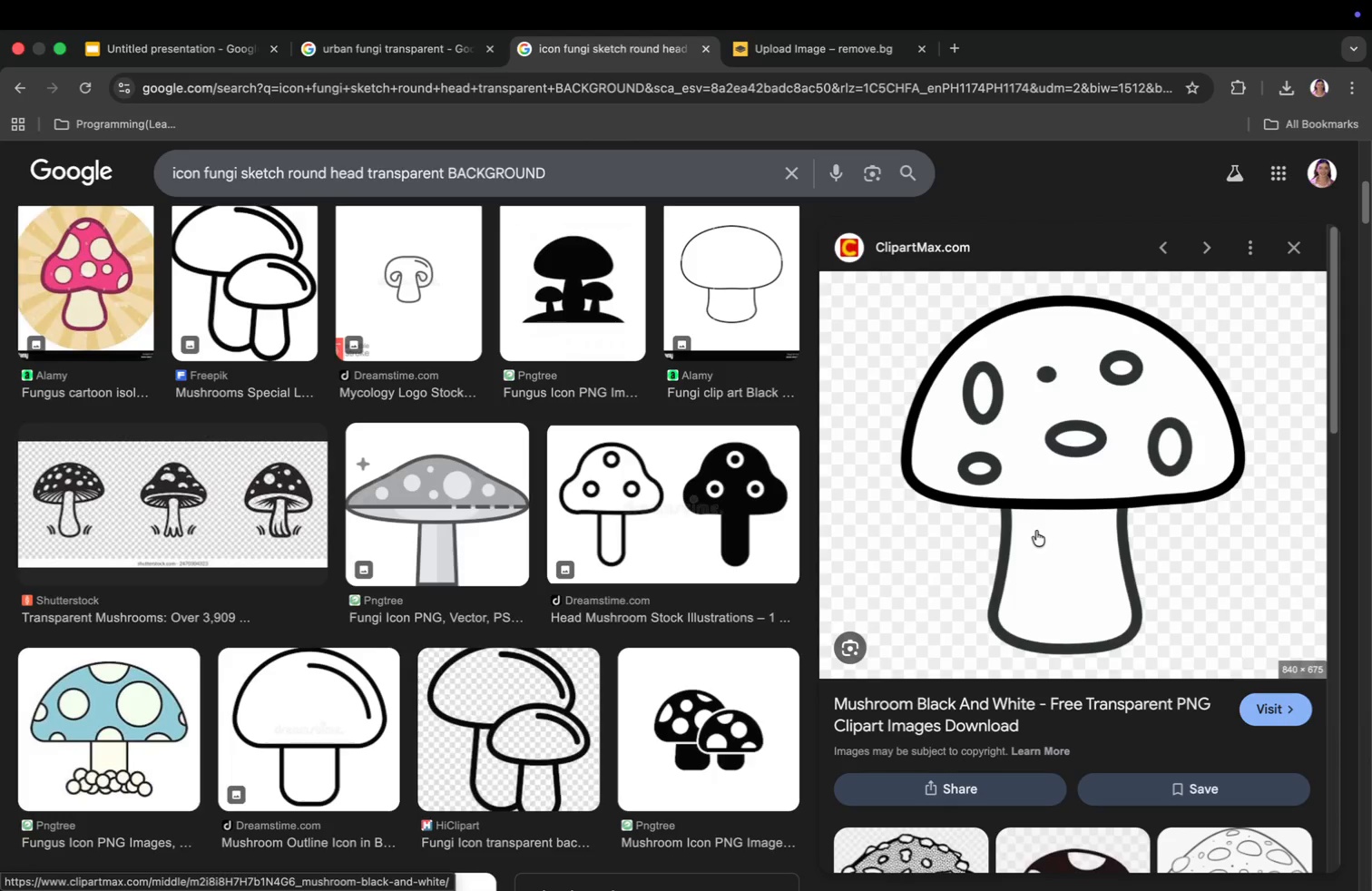 
scroll: coordinate [1257, 706], scroll_direction: down, amount: 11.0
 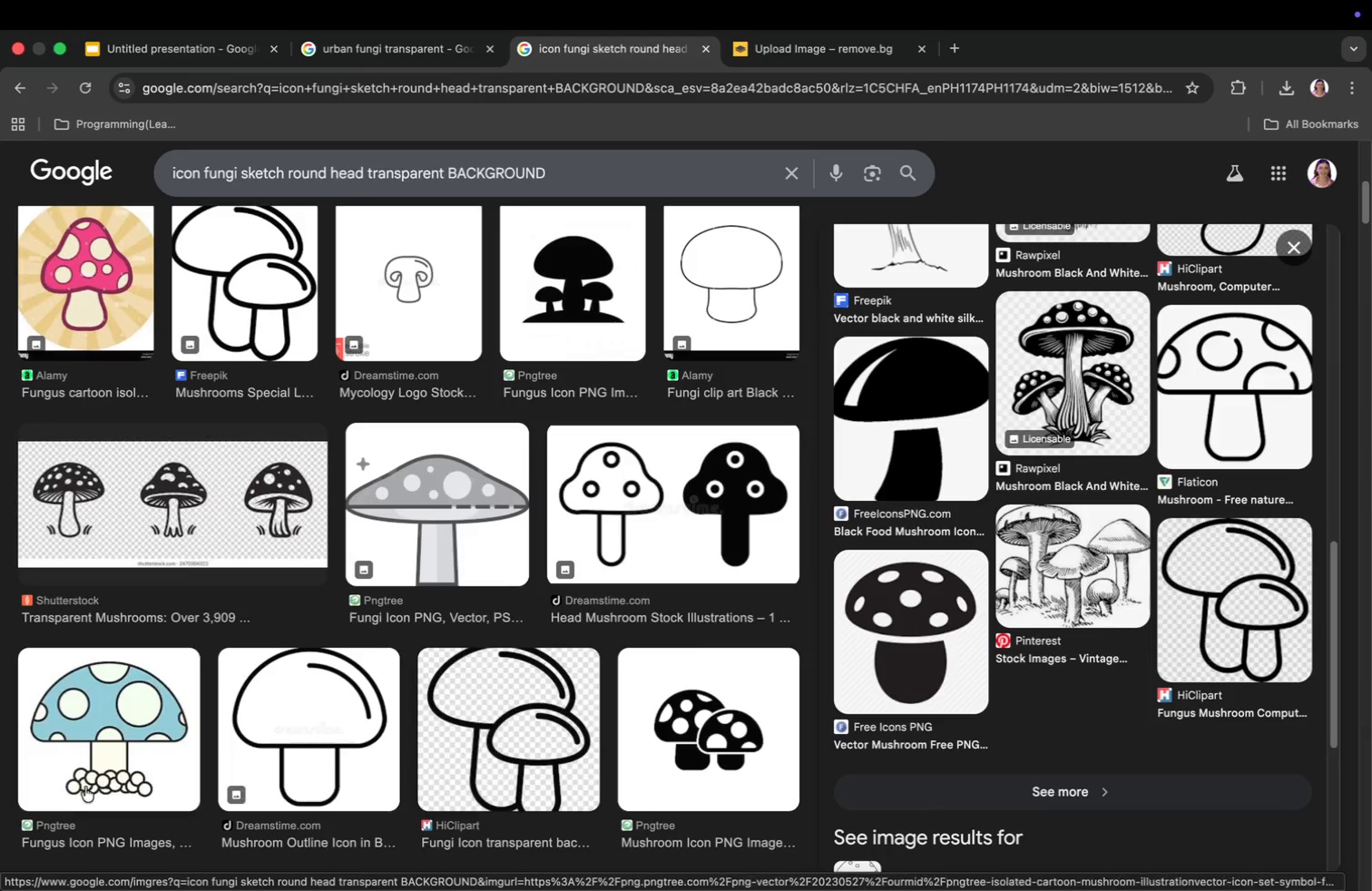 
left_click([319, 754])
 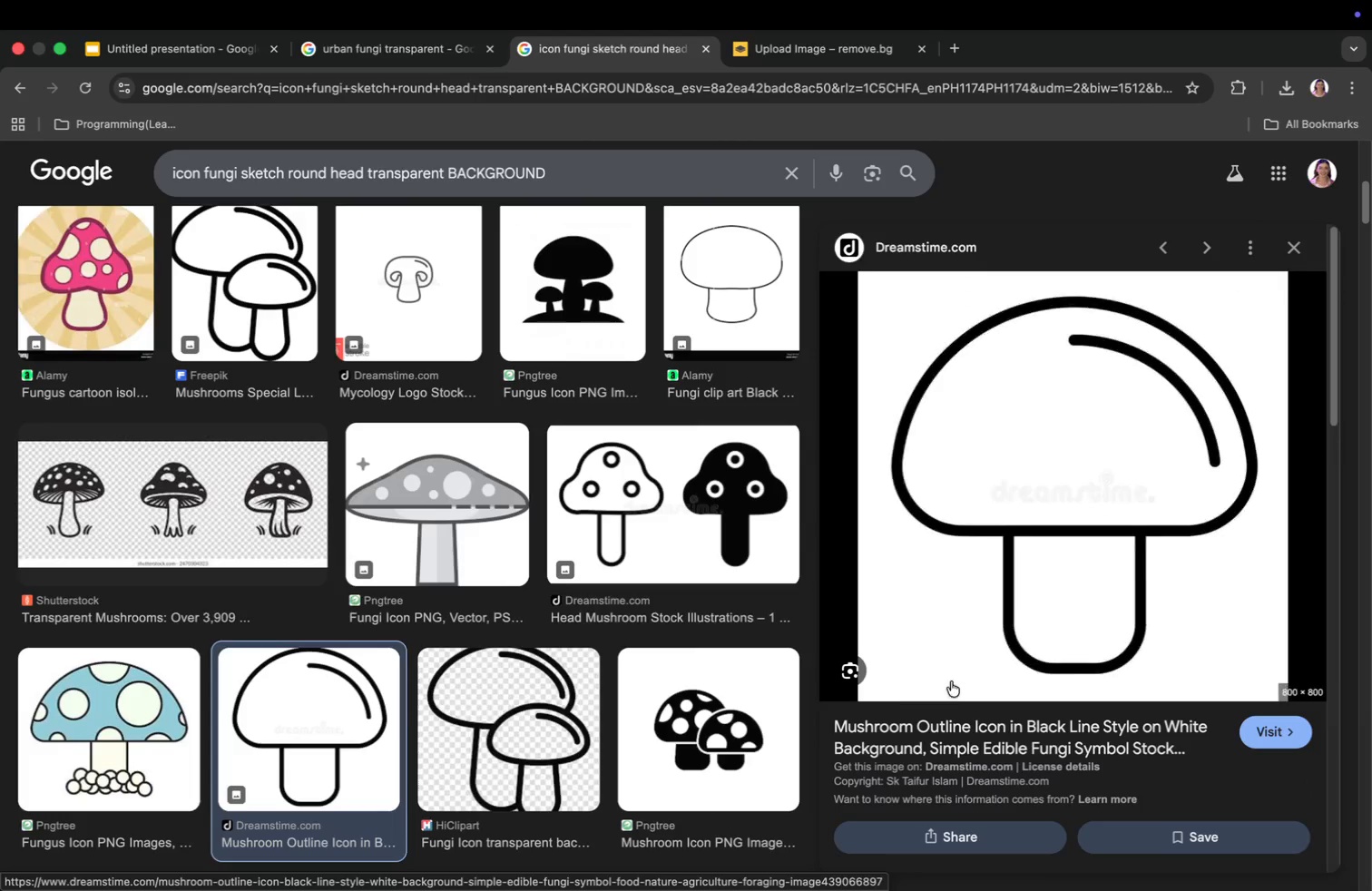 
scroll: coordinate [1103, 675], scroll_direction: down, amount: 11.0
 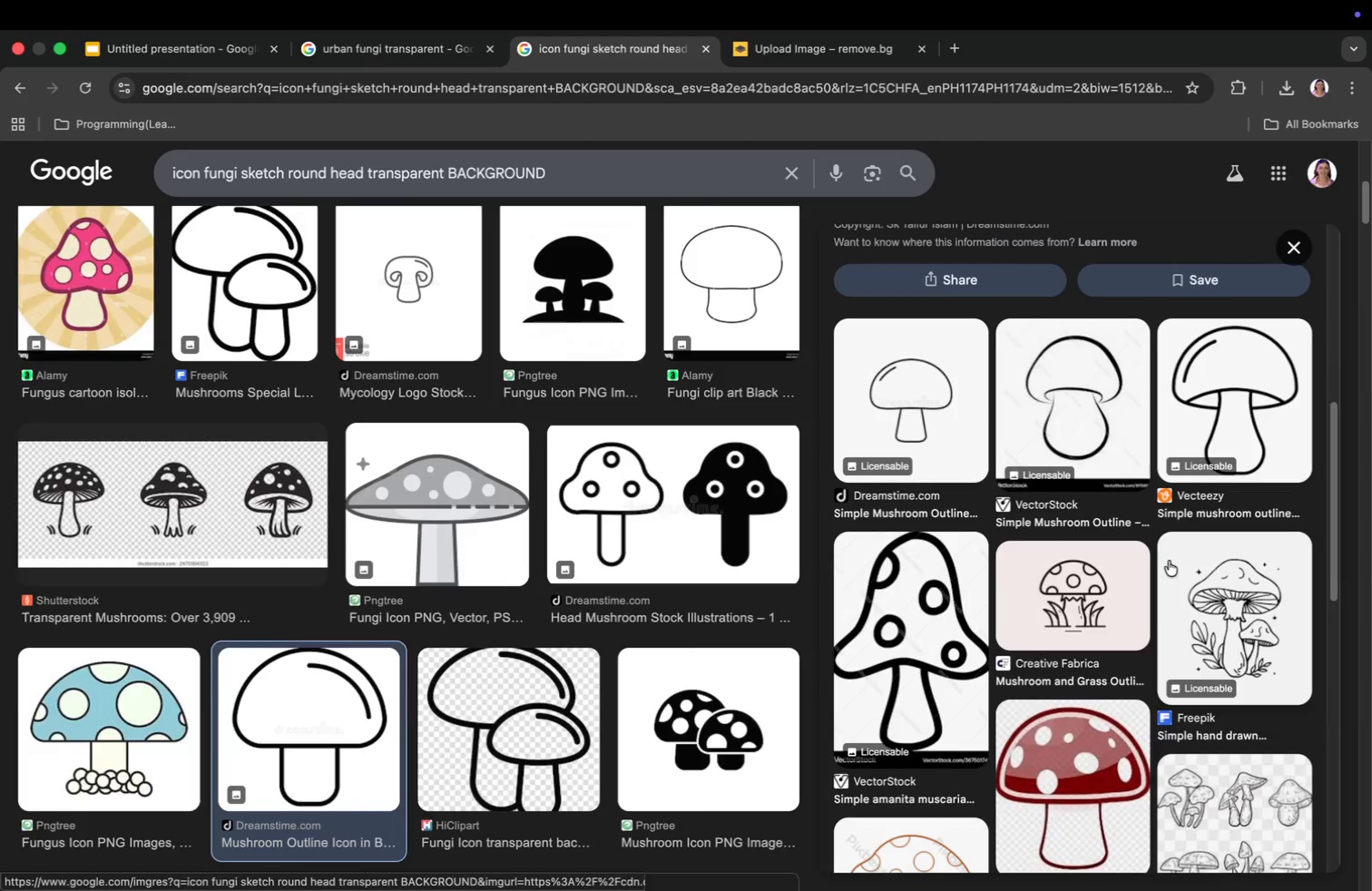 
left_click([1223, 437])
 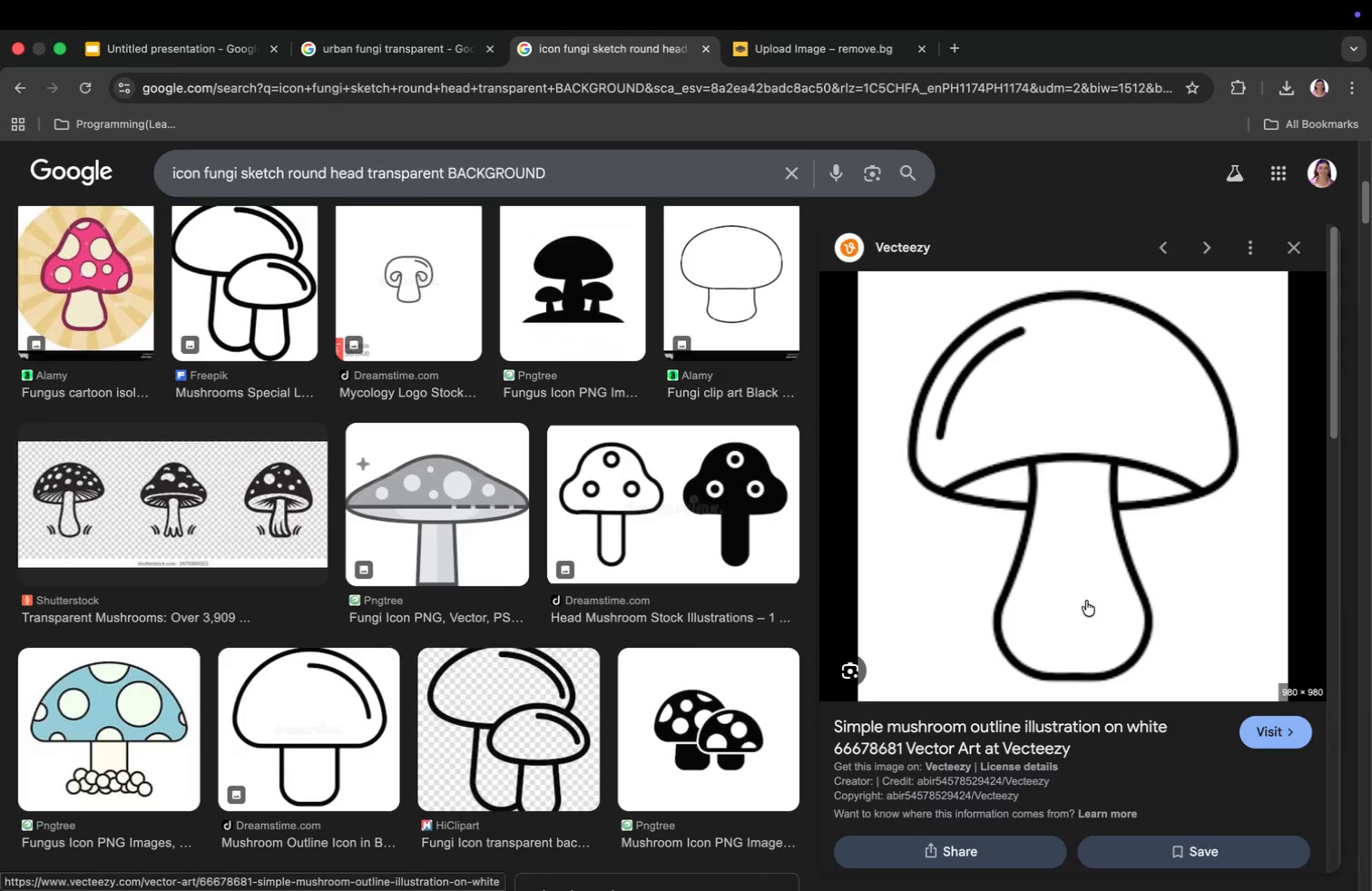 
right_click([1066, 599])
 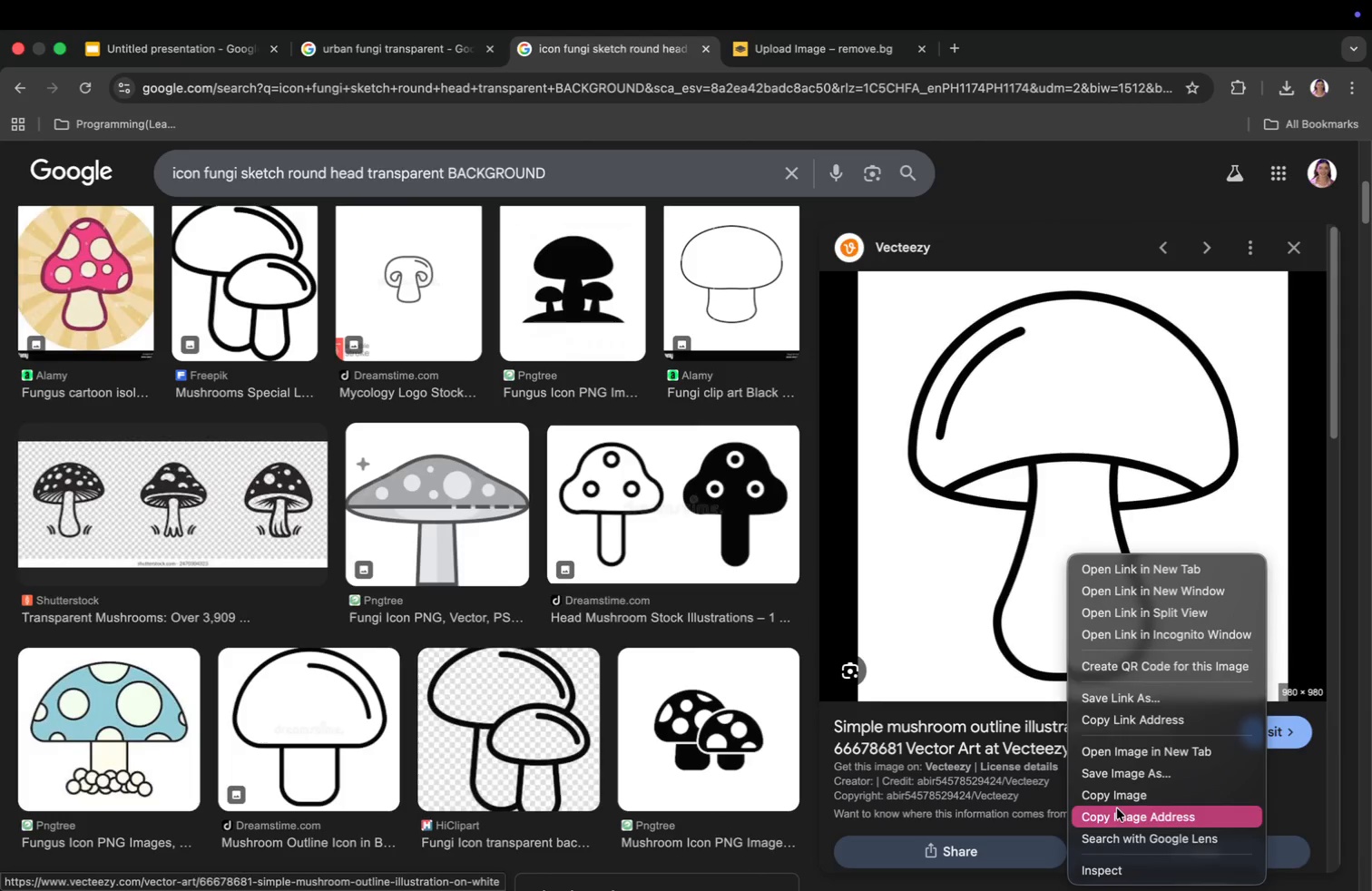 
left_click([1117, 808])
 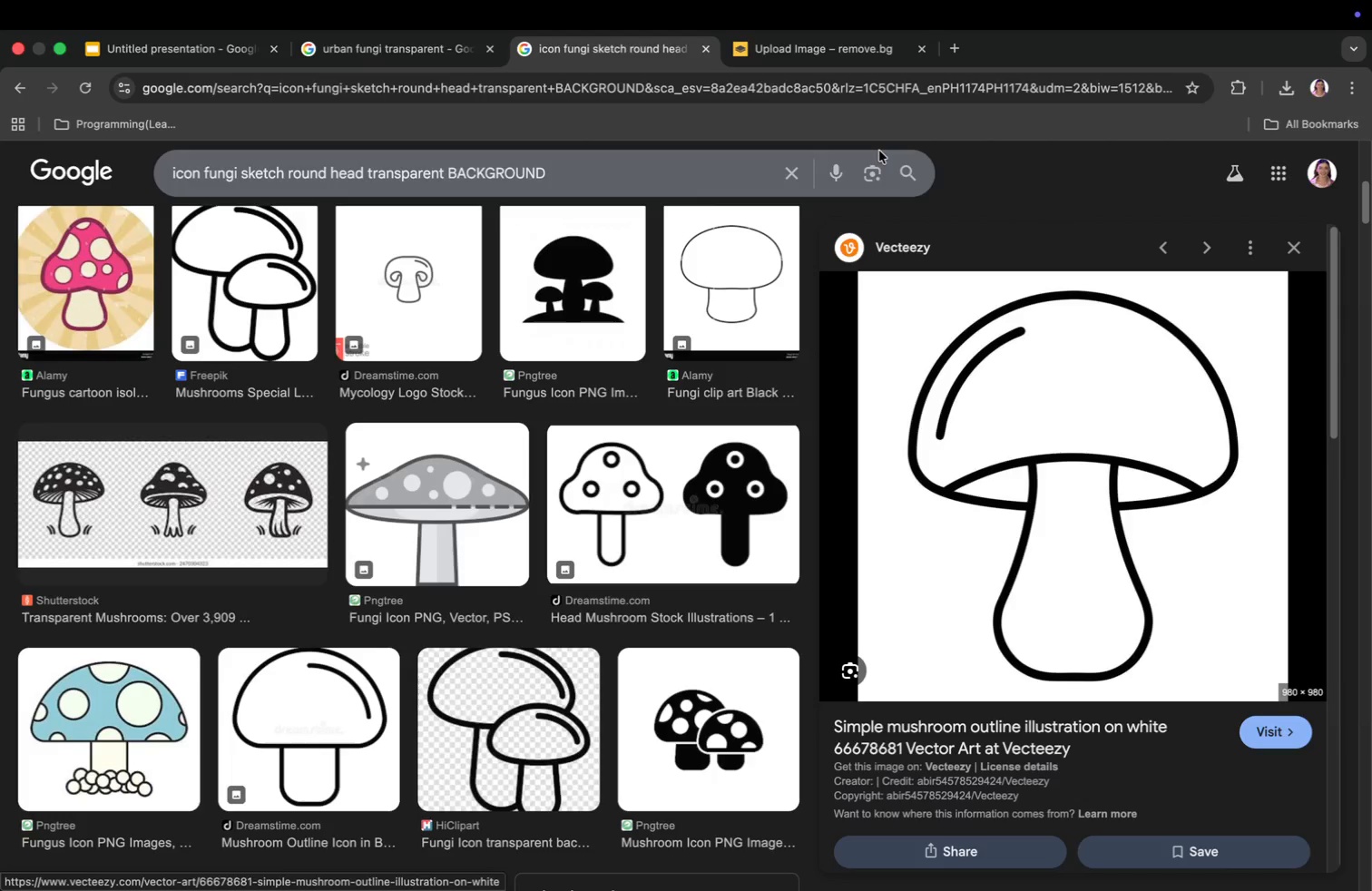 
left_click([818, 45])
 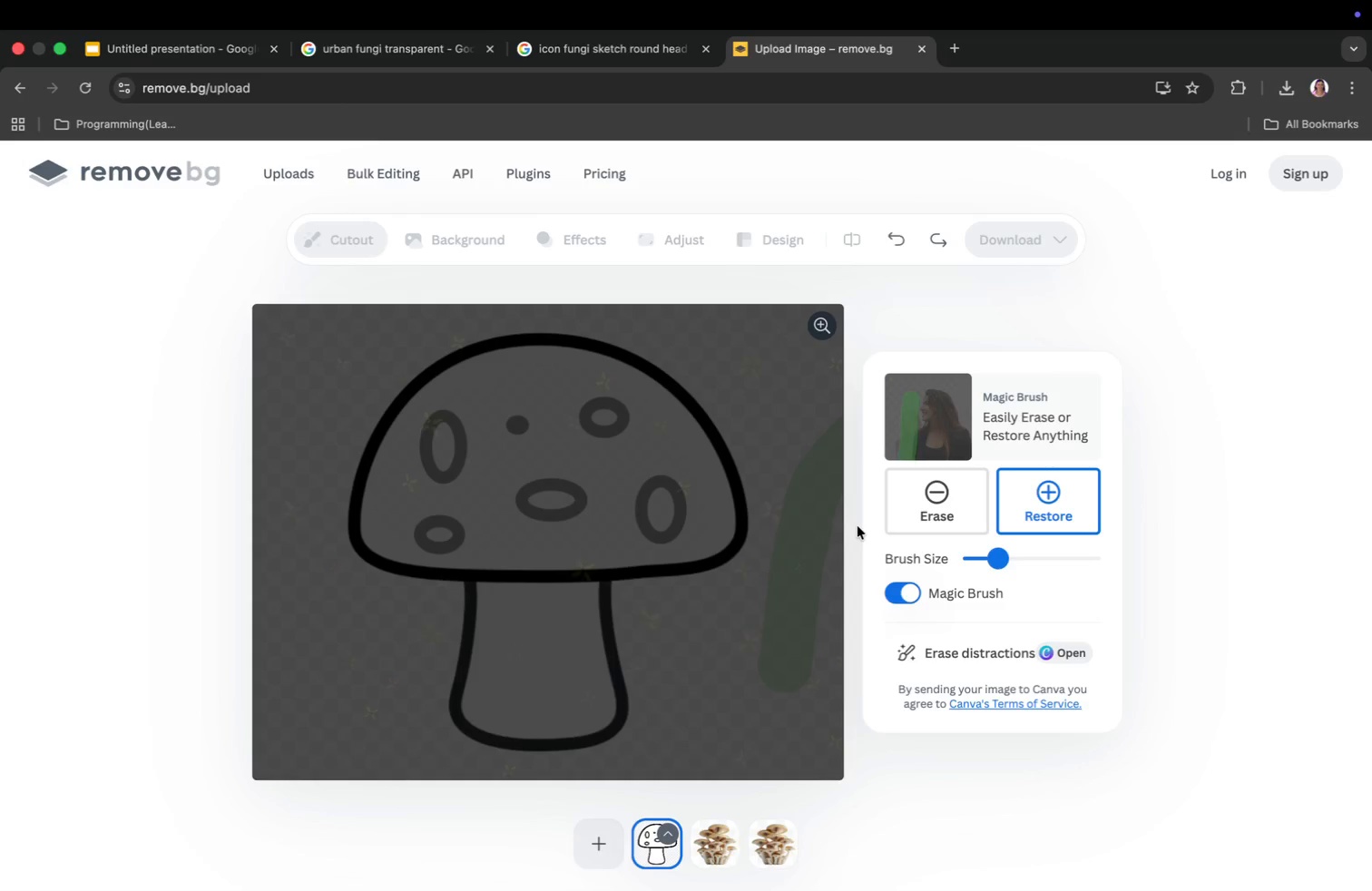 
hold_key(key=CommandLeft, duration=0.71)
 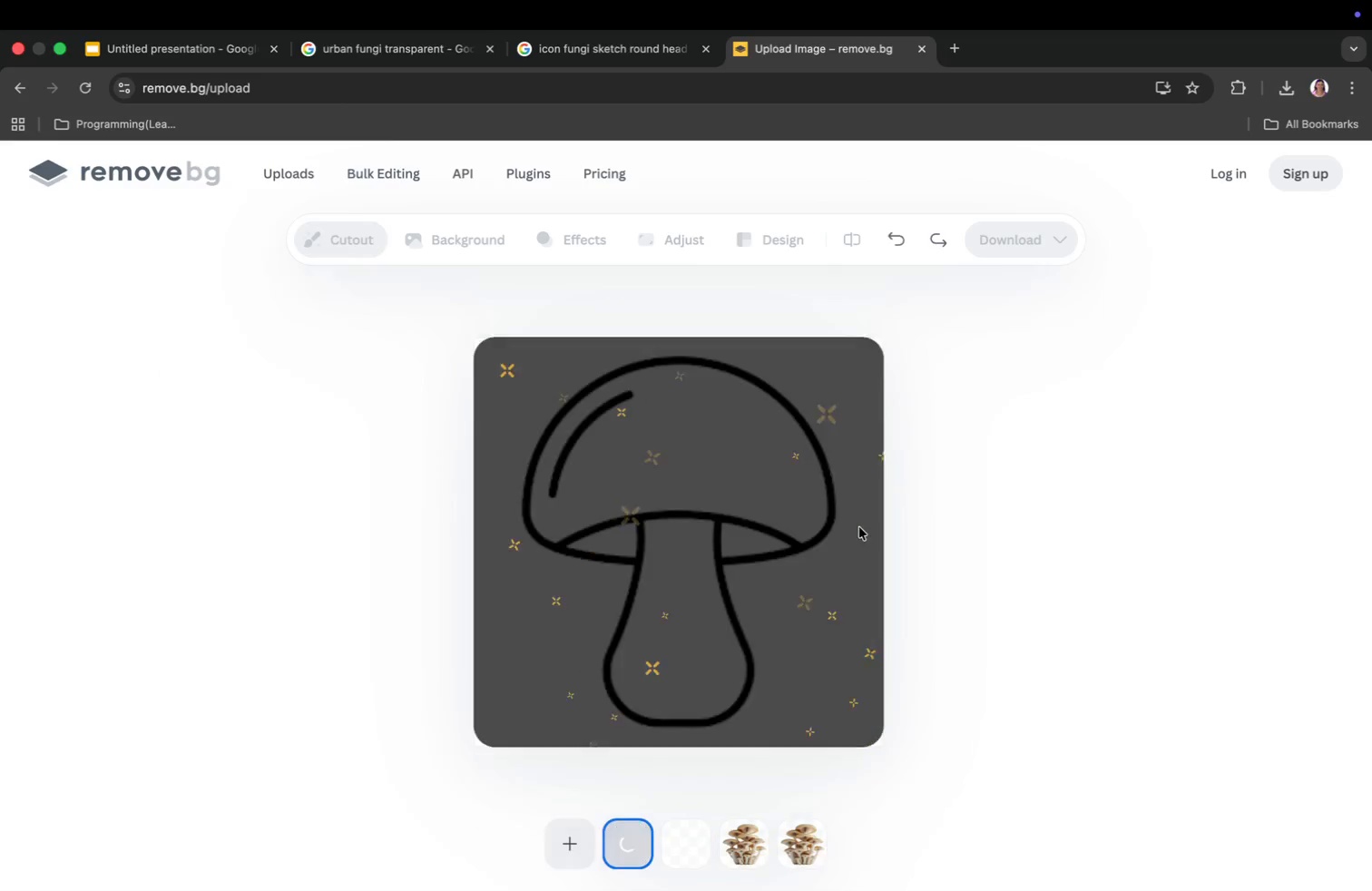 
hold_key(key=V, duration=0.37)
 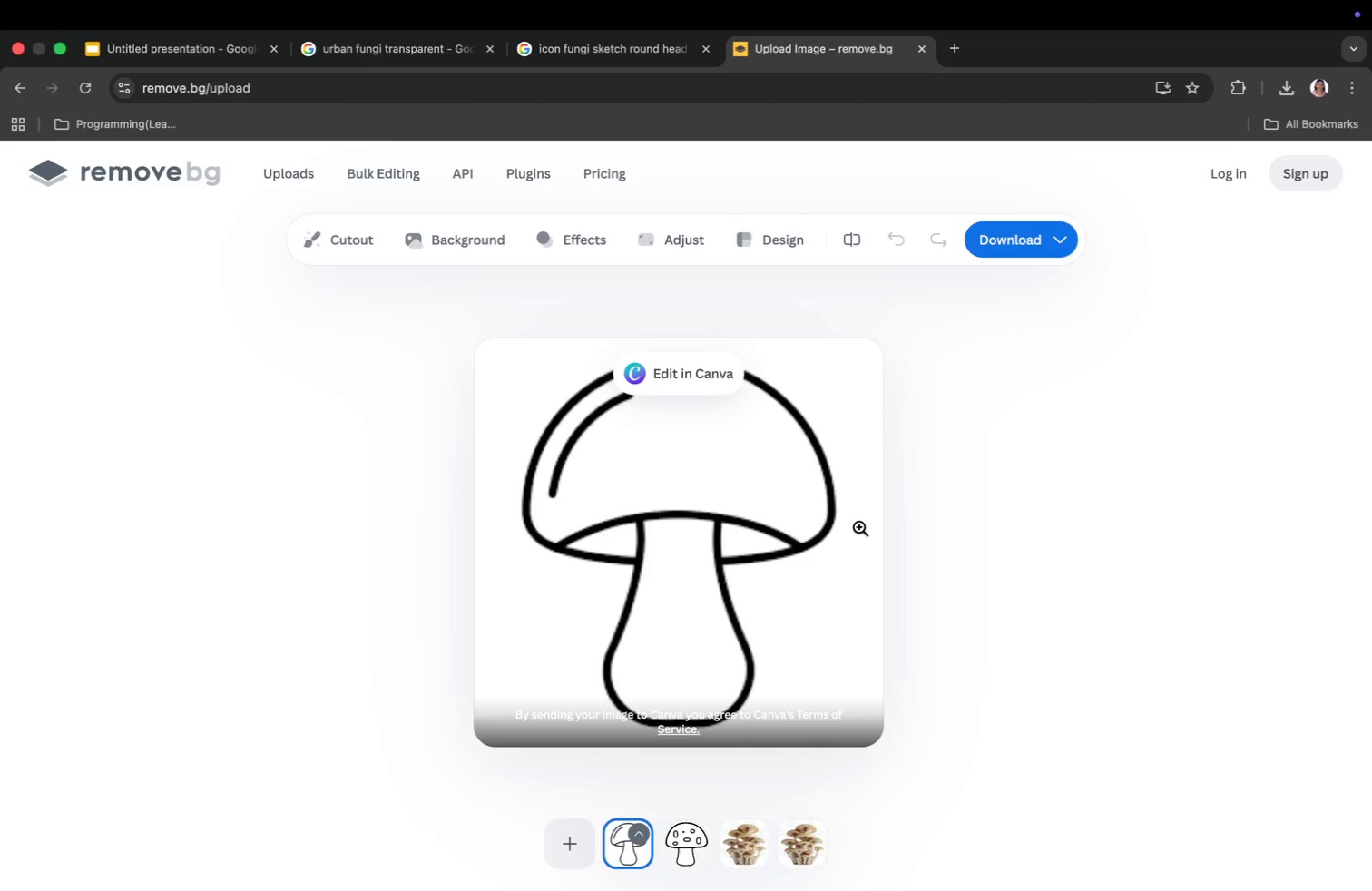 
wait(16.05)
 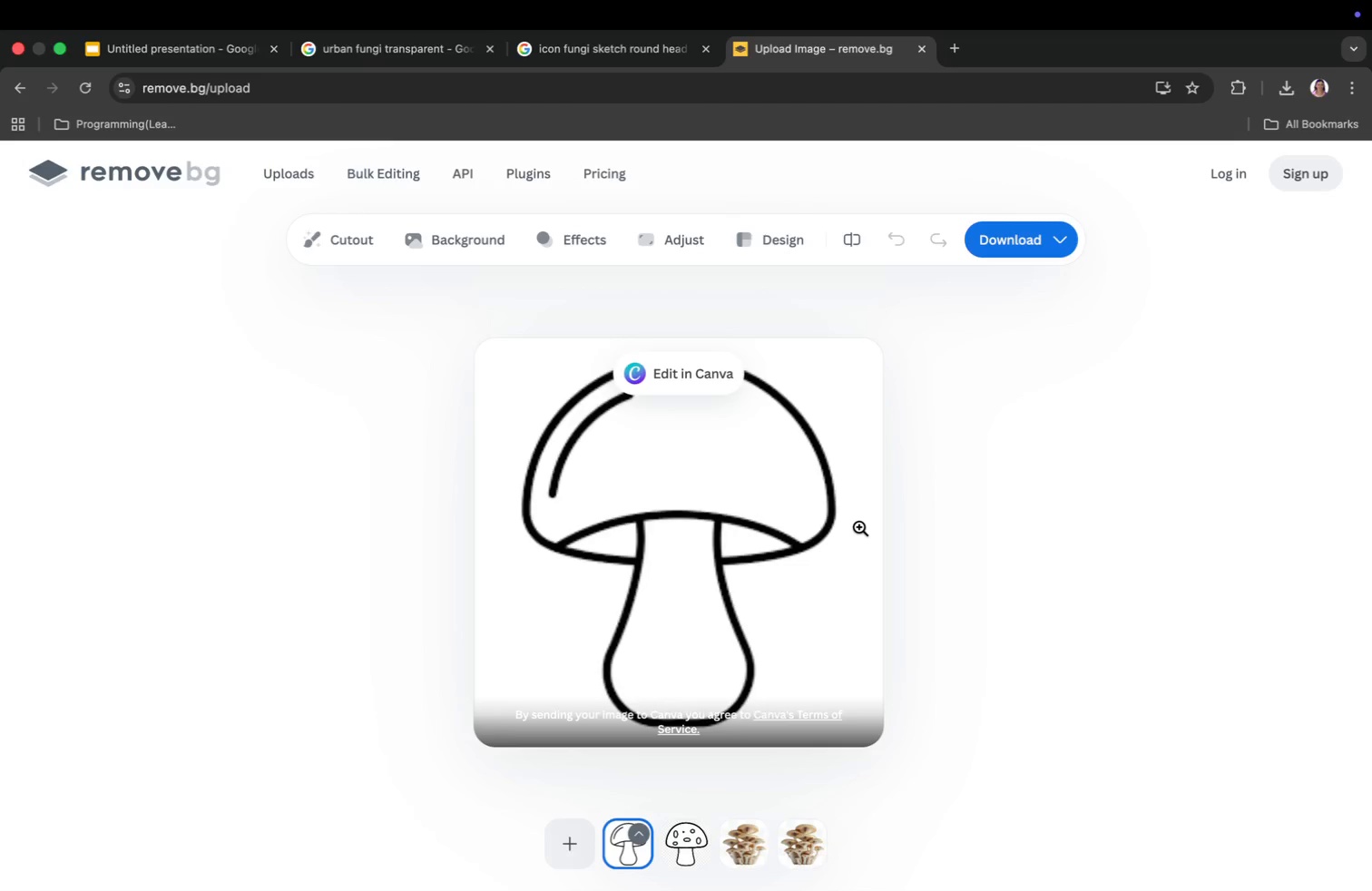 
left_click([1015, 246])
 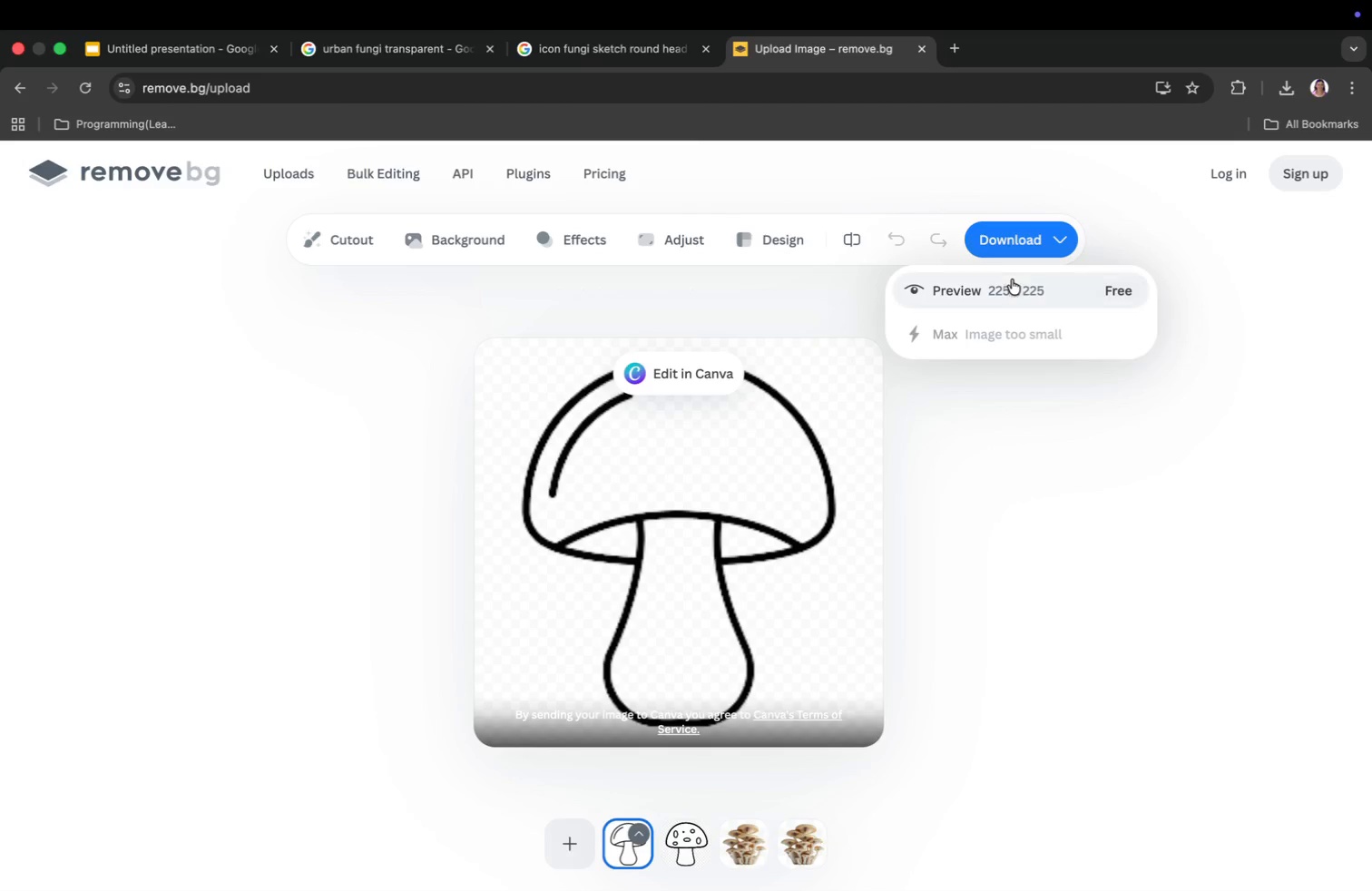 
left_click([1010, 288])
 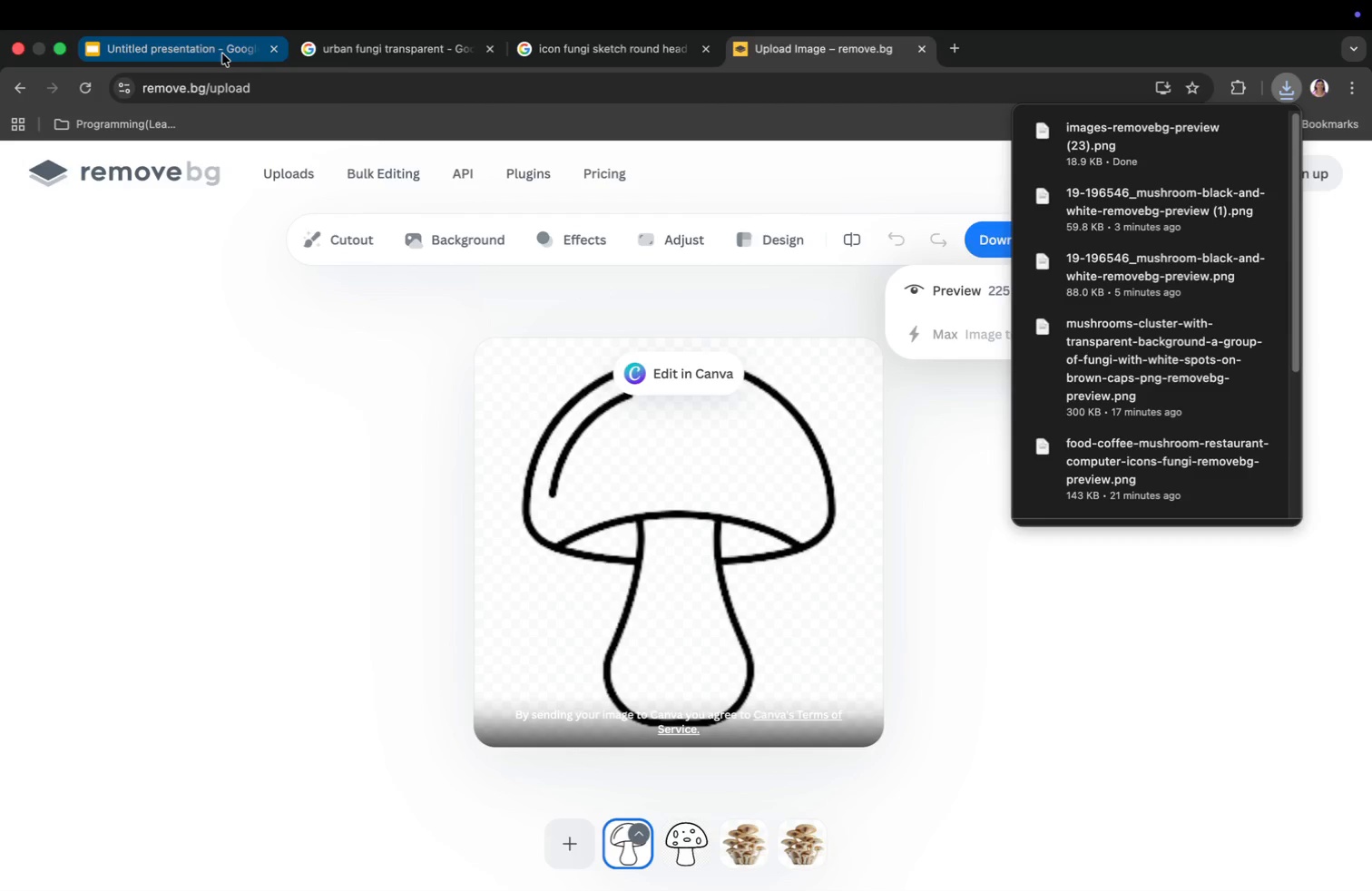 
left_click([222, 54])
 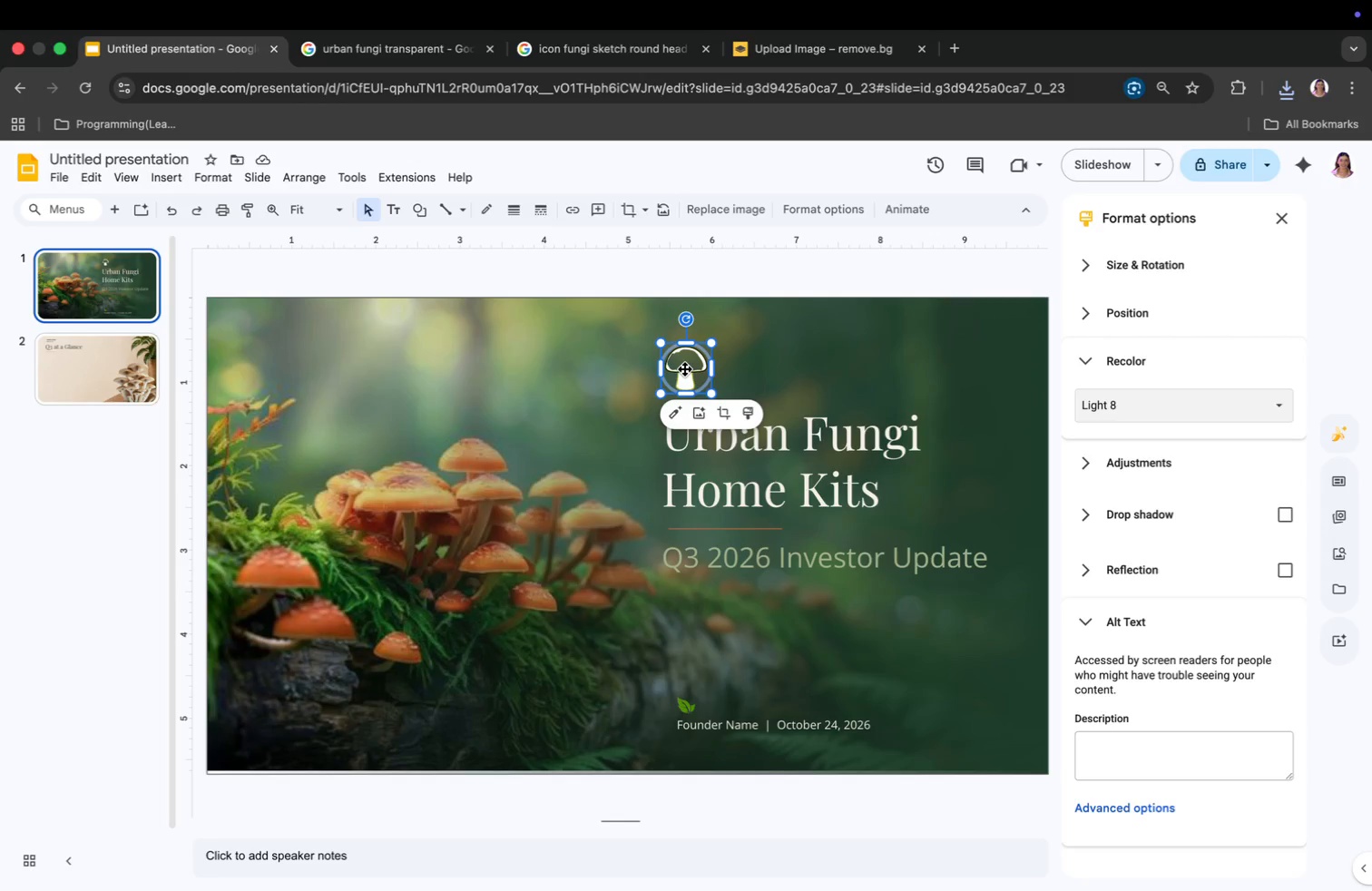 
key(Meta+Z)
 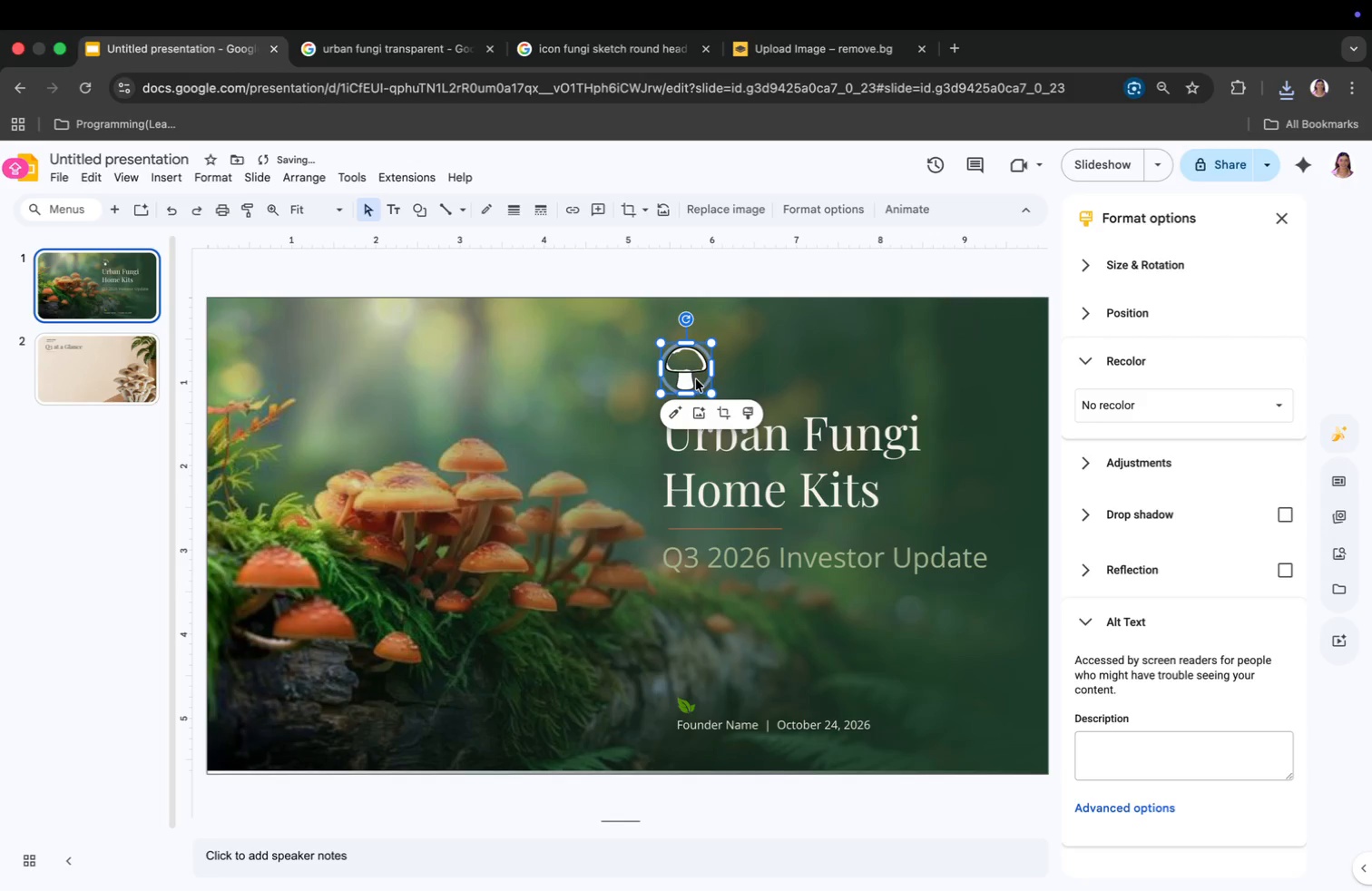 
key(Meta+Z)
 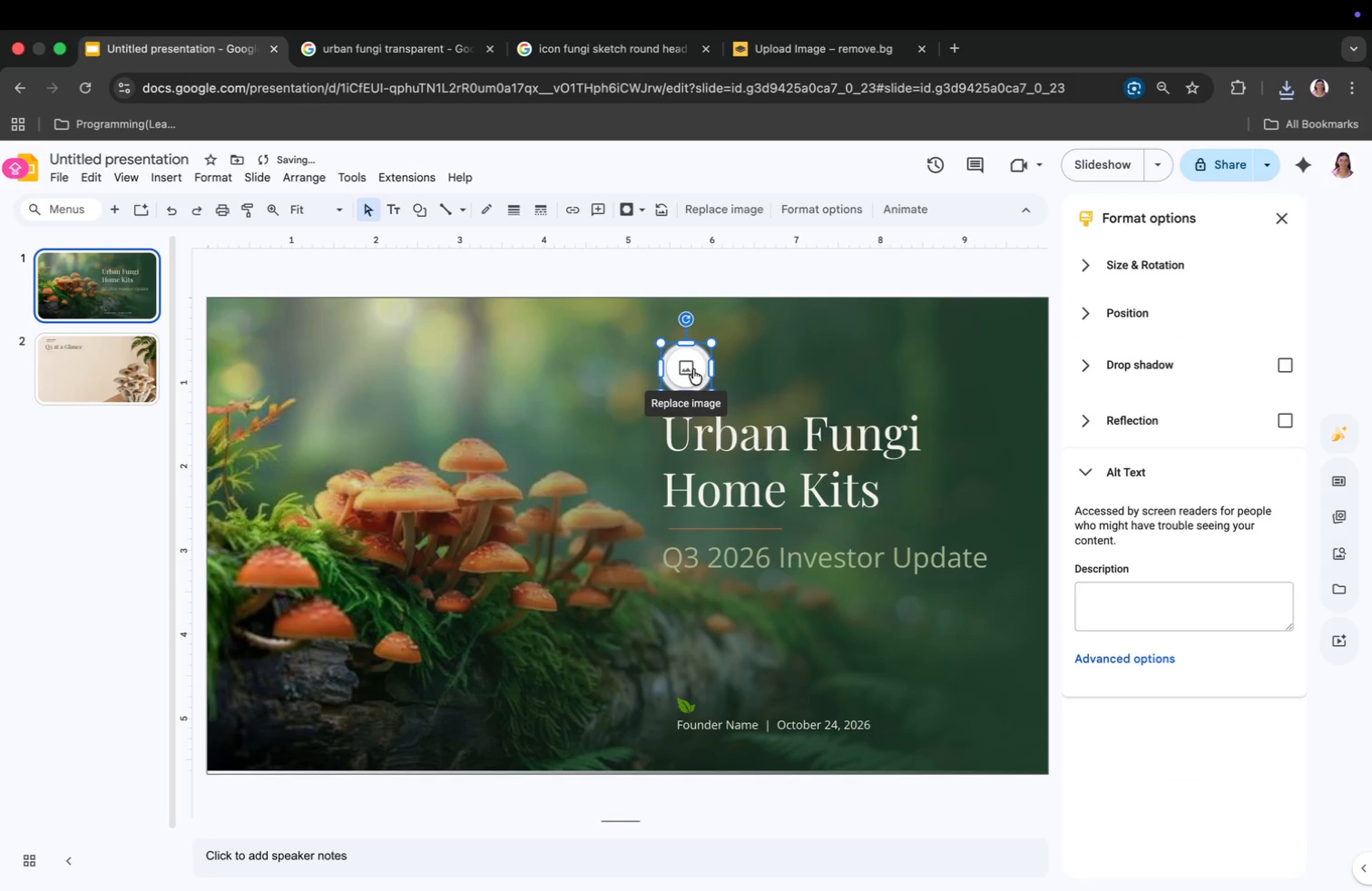 
left_click([692, 366])
 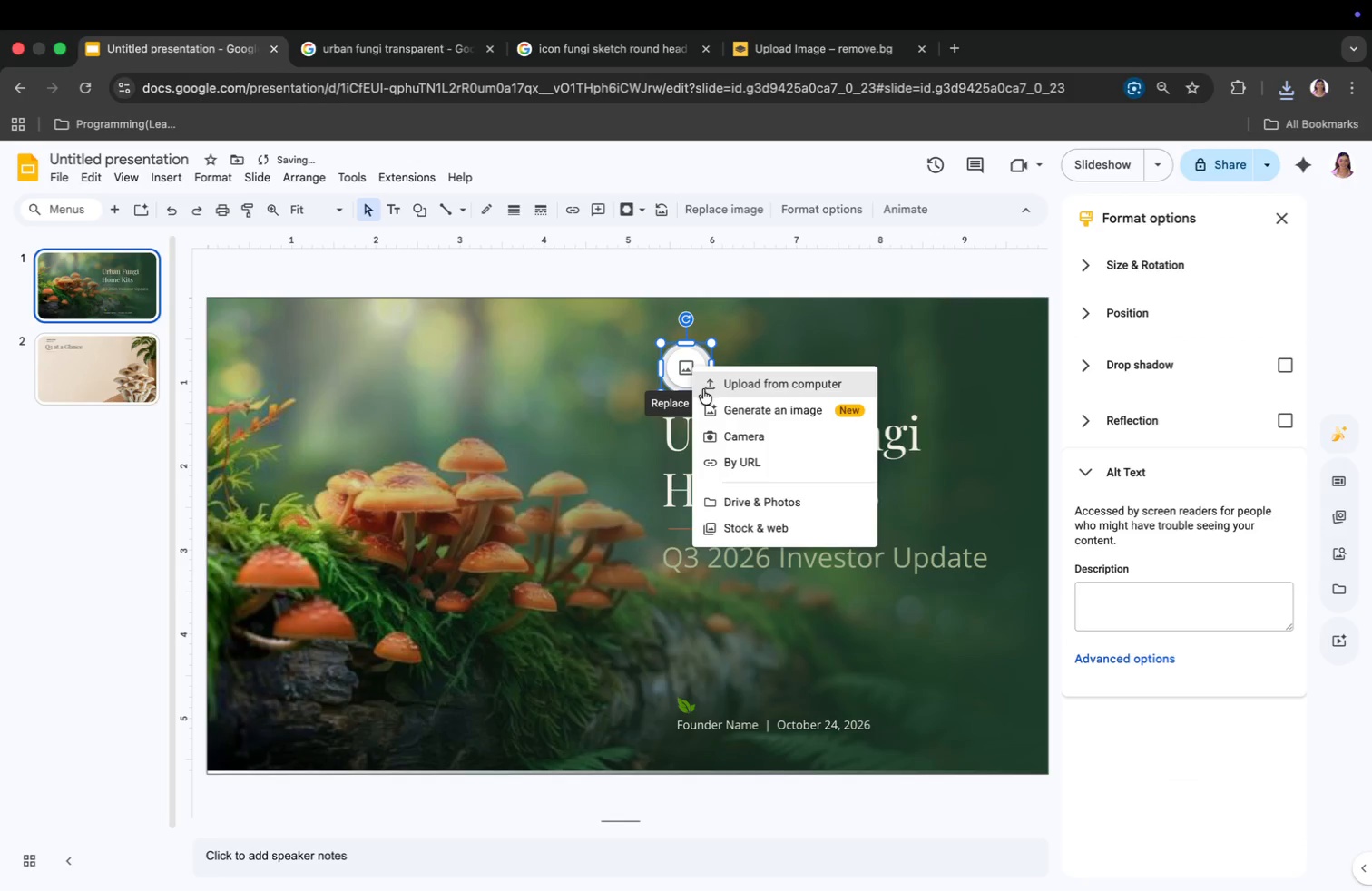 
left_click([719, 377])
 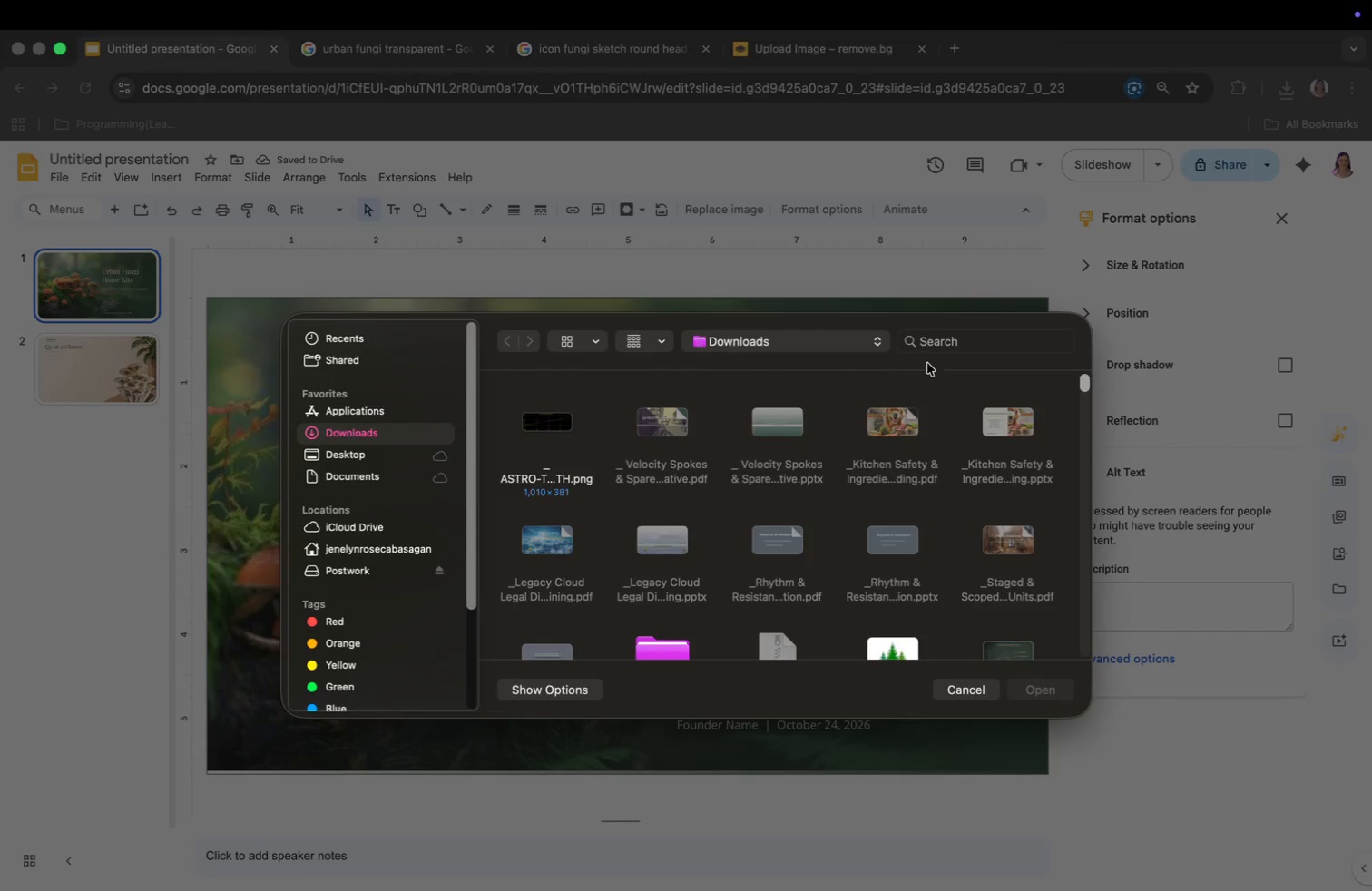 
left_click([938, 344])
 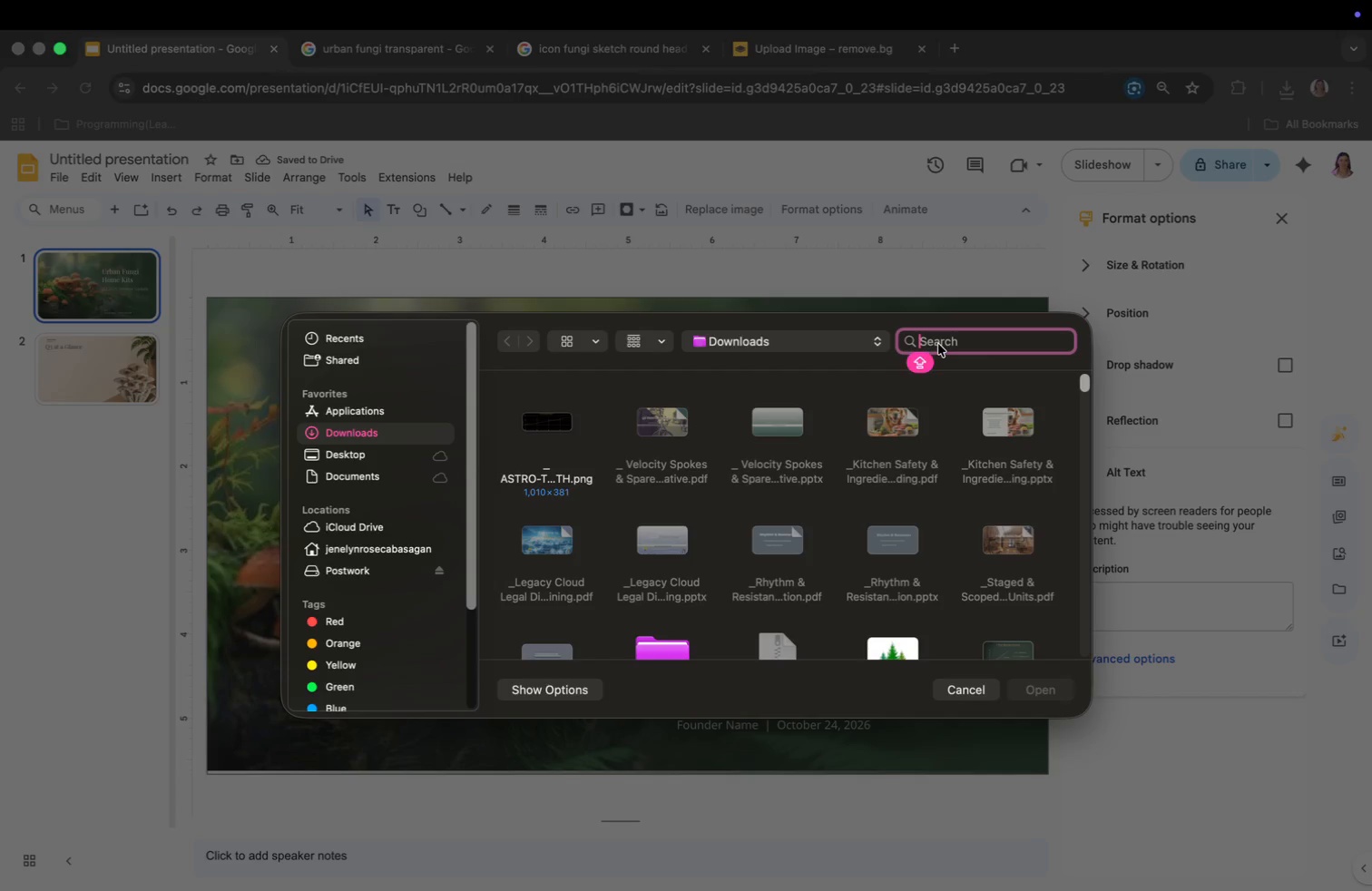 
type(REMO)
 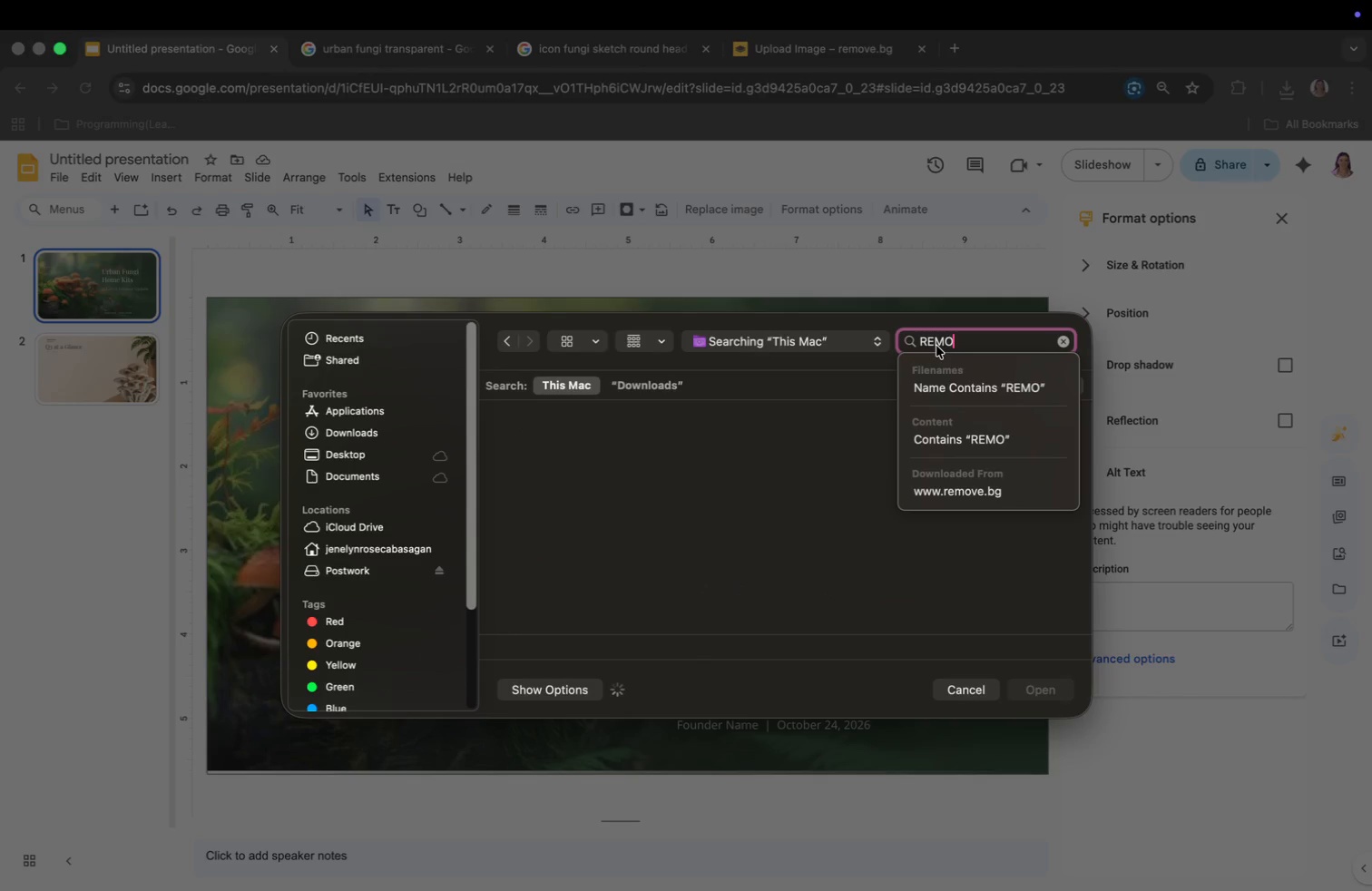 
key(Enter)
 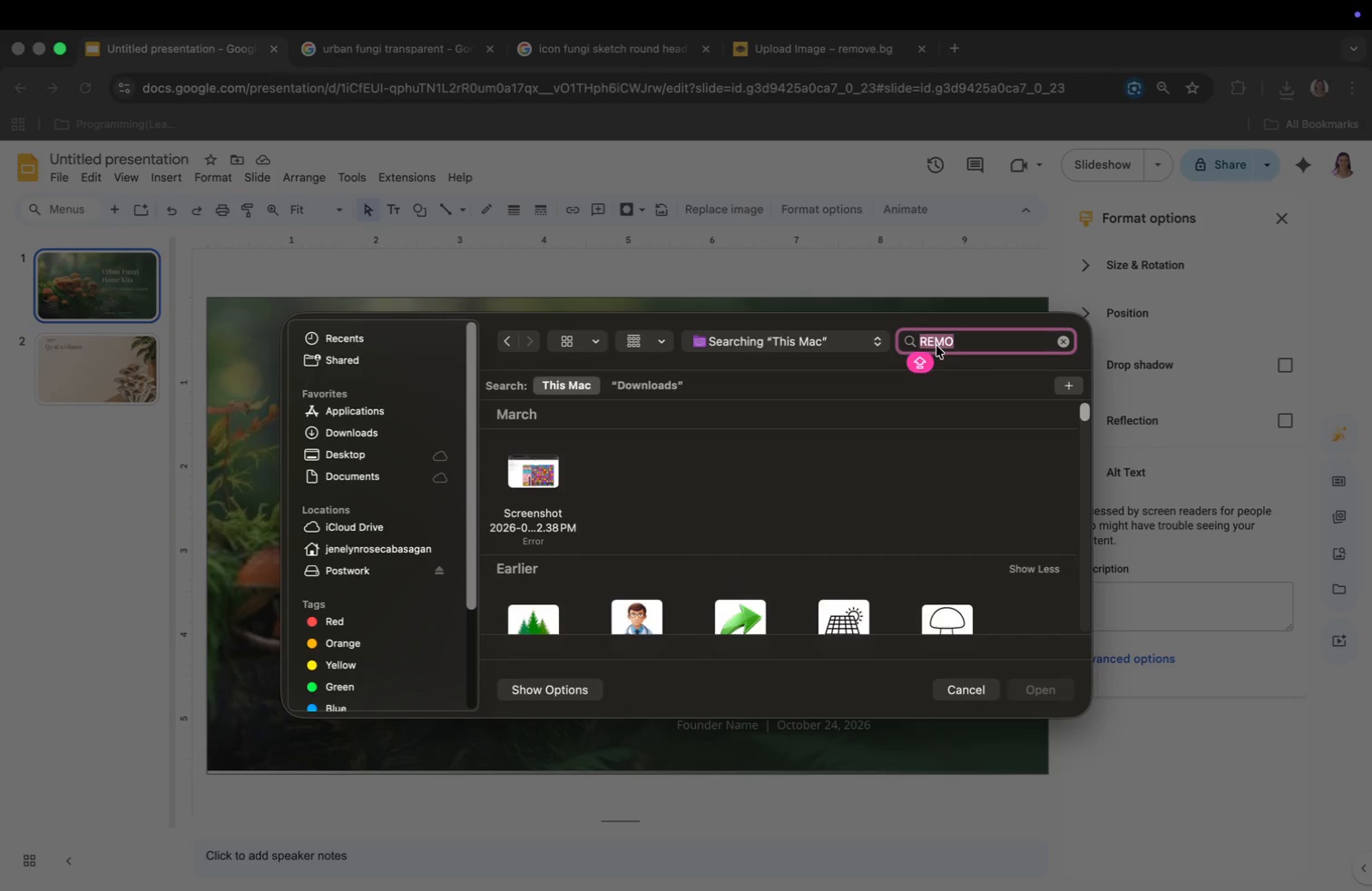 
wait(7.99)
 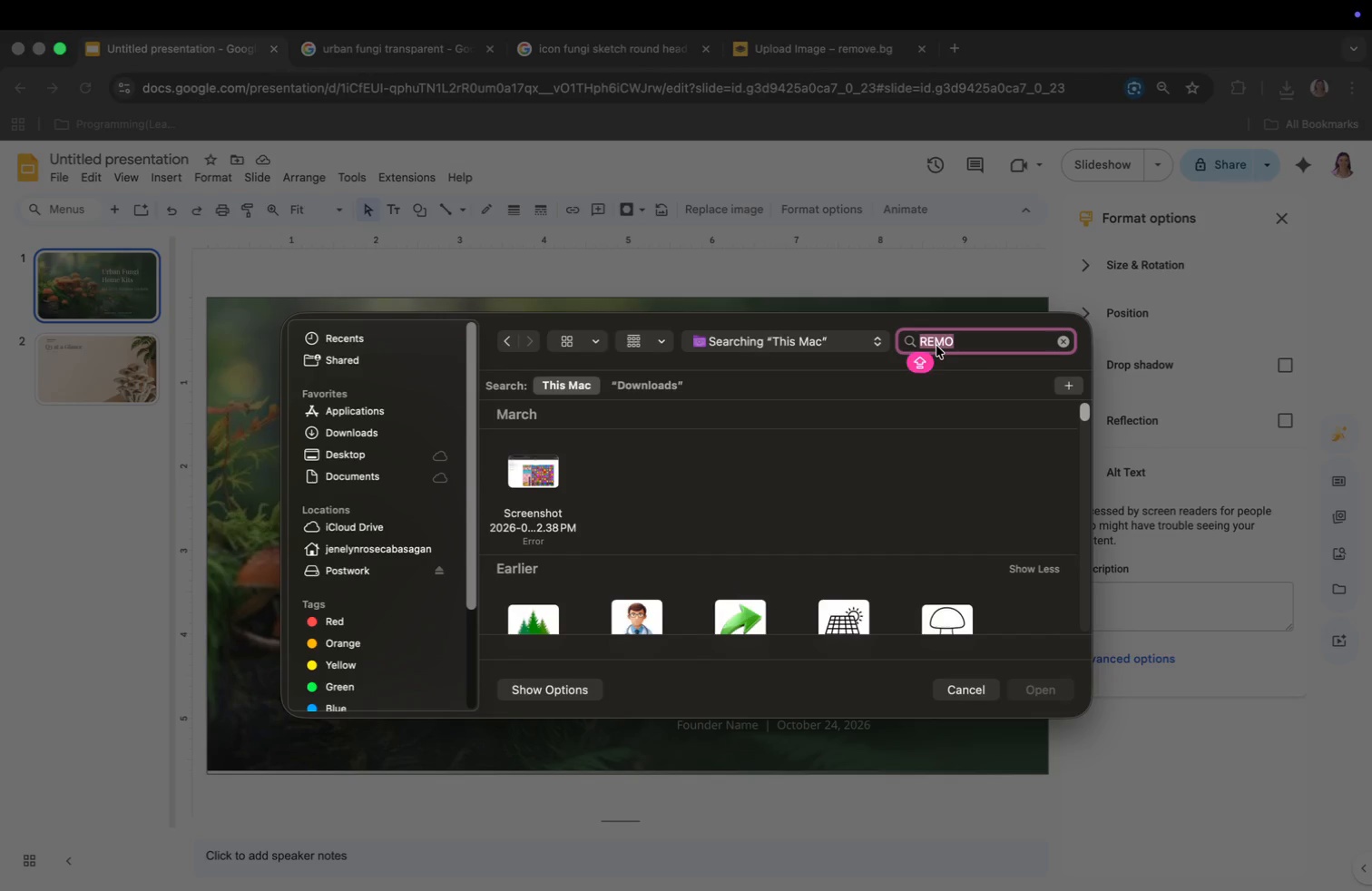 
scroll: coordinate [952, 571], scroll_direction: down, amount: 22.0
 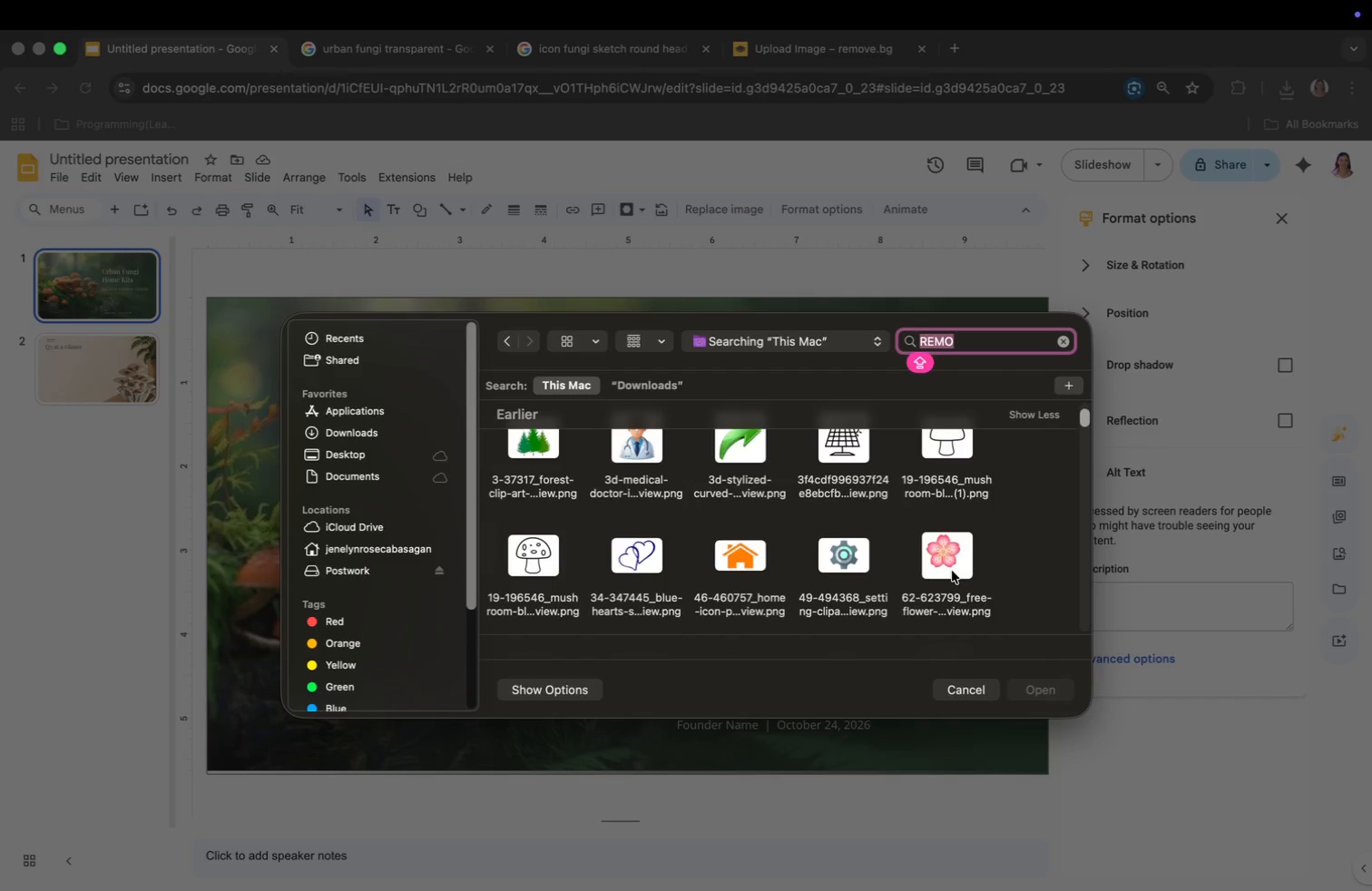 
scroll: coordinate [952, 571], scroll_direction: up, amount: 5.0
 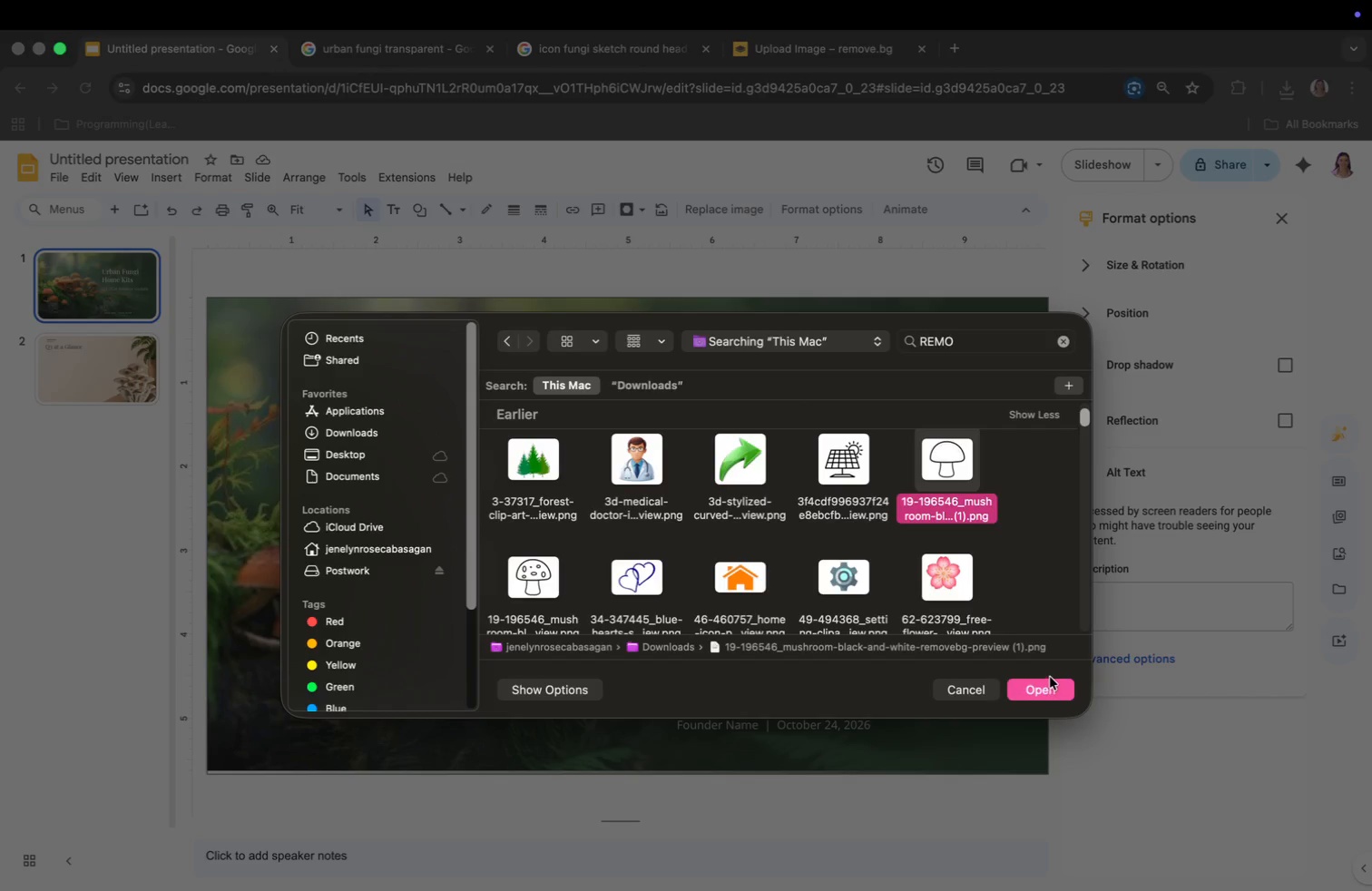 
key(Meta+CommandLeft)
 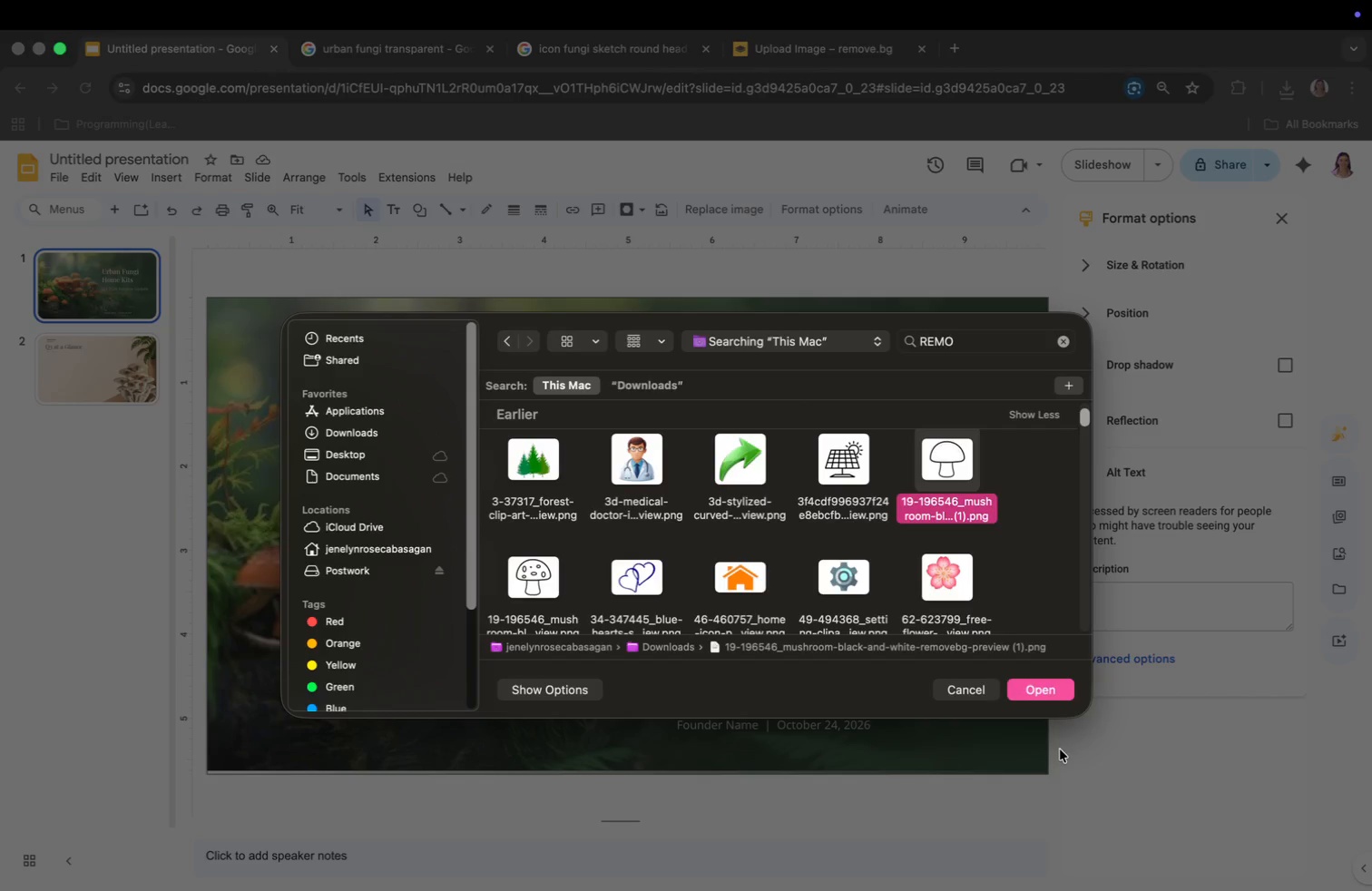 
key(Meta+Tab)